 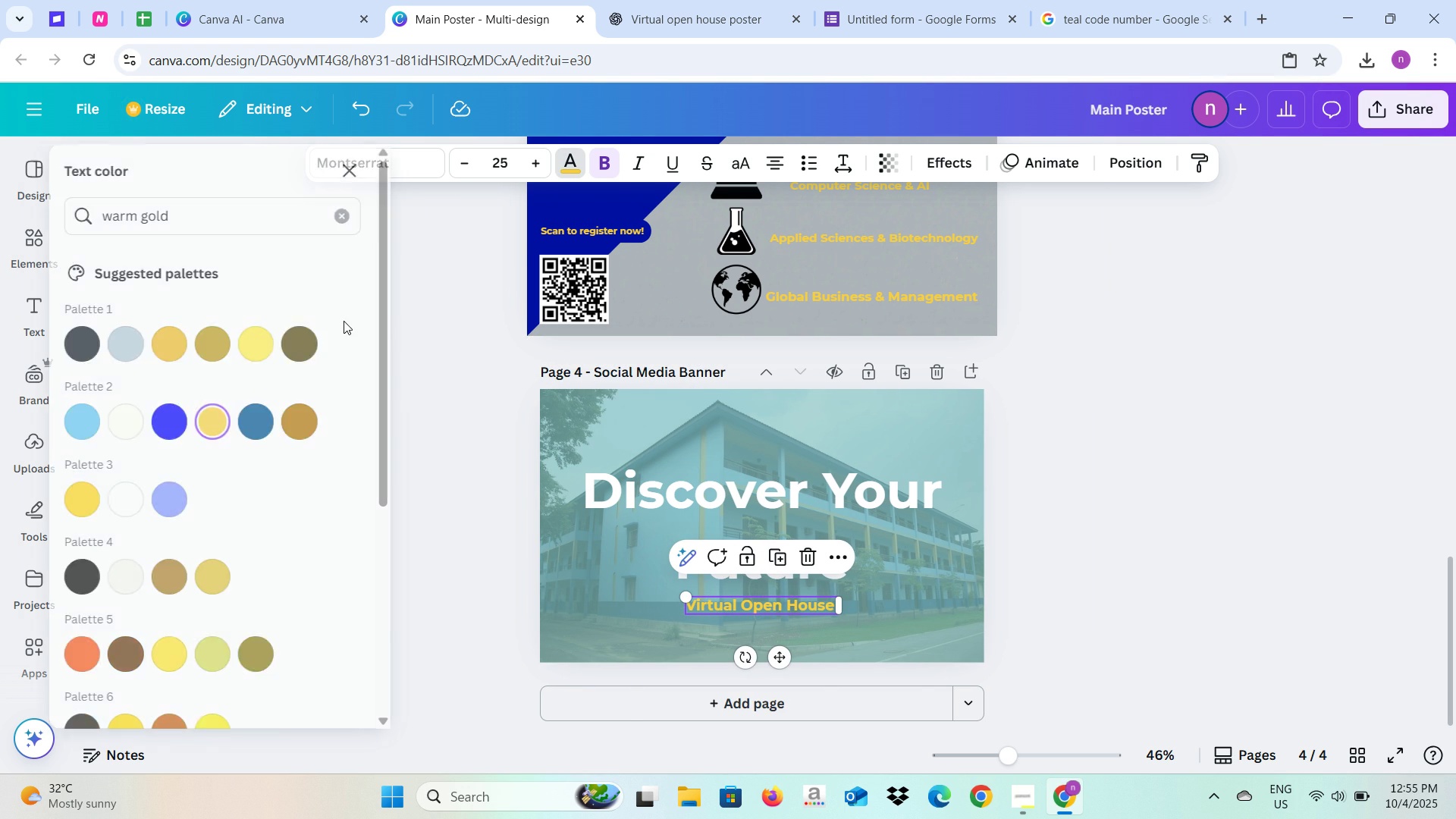 
left_click([136, 559])
 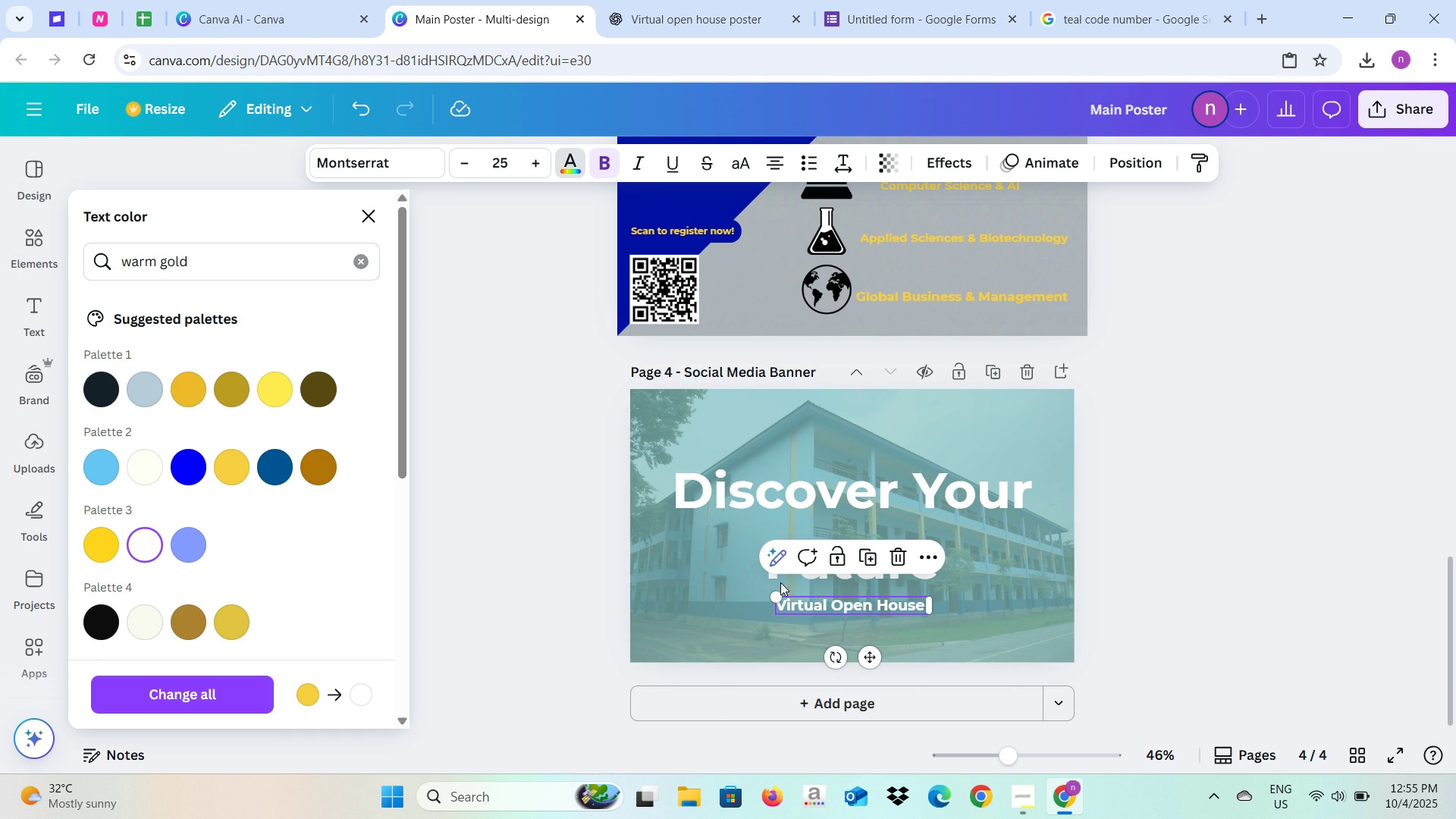 
left_click([226, 465])
 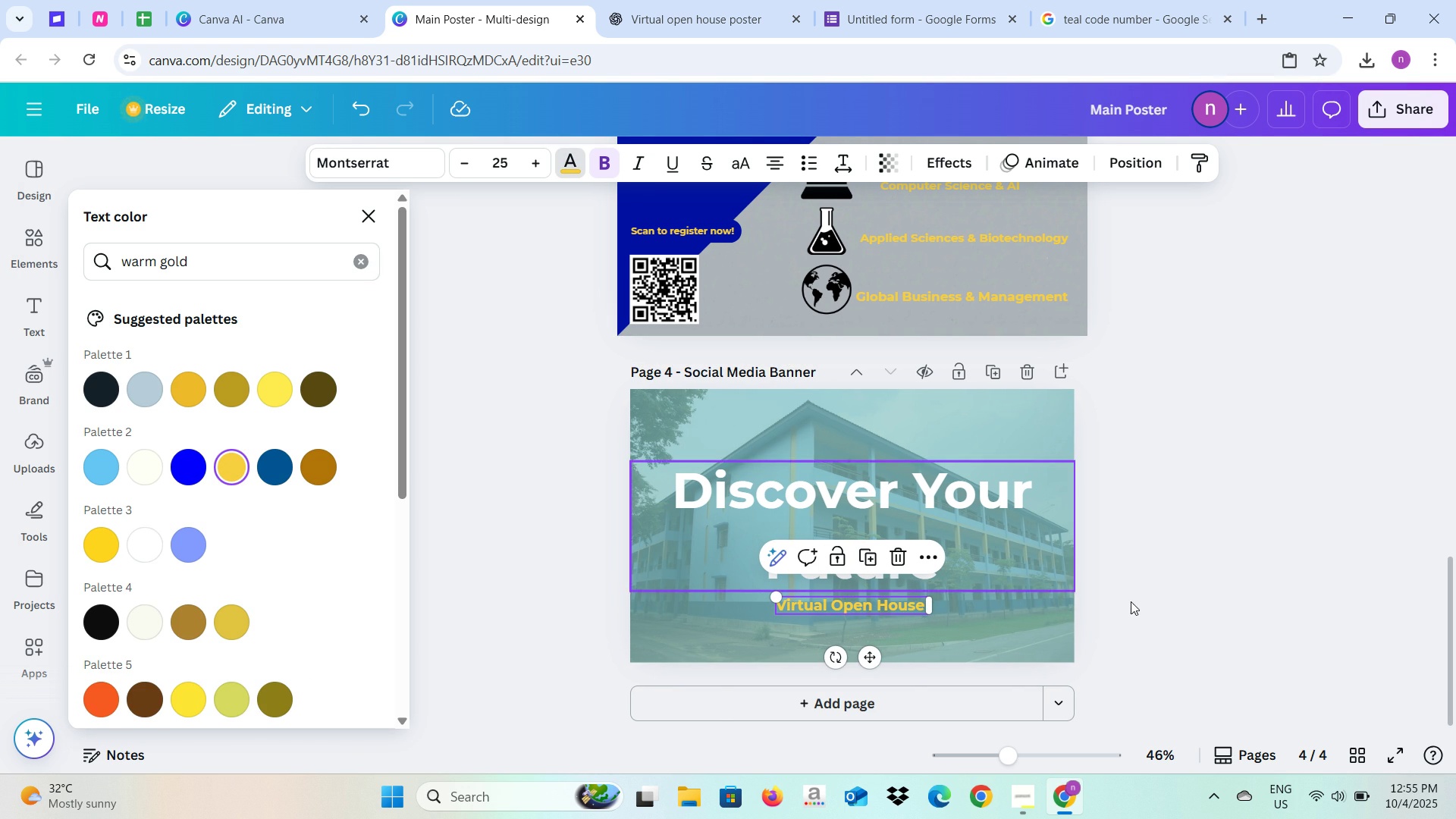 
left_click([1131, 601])
 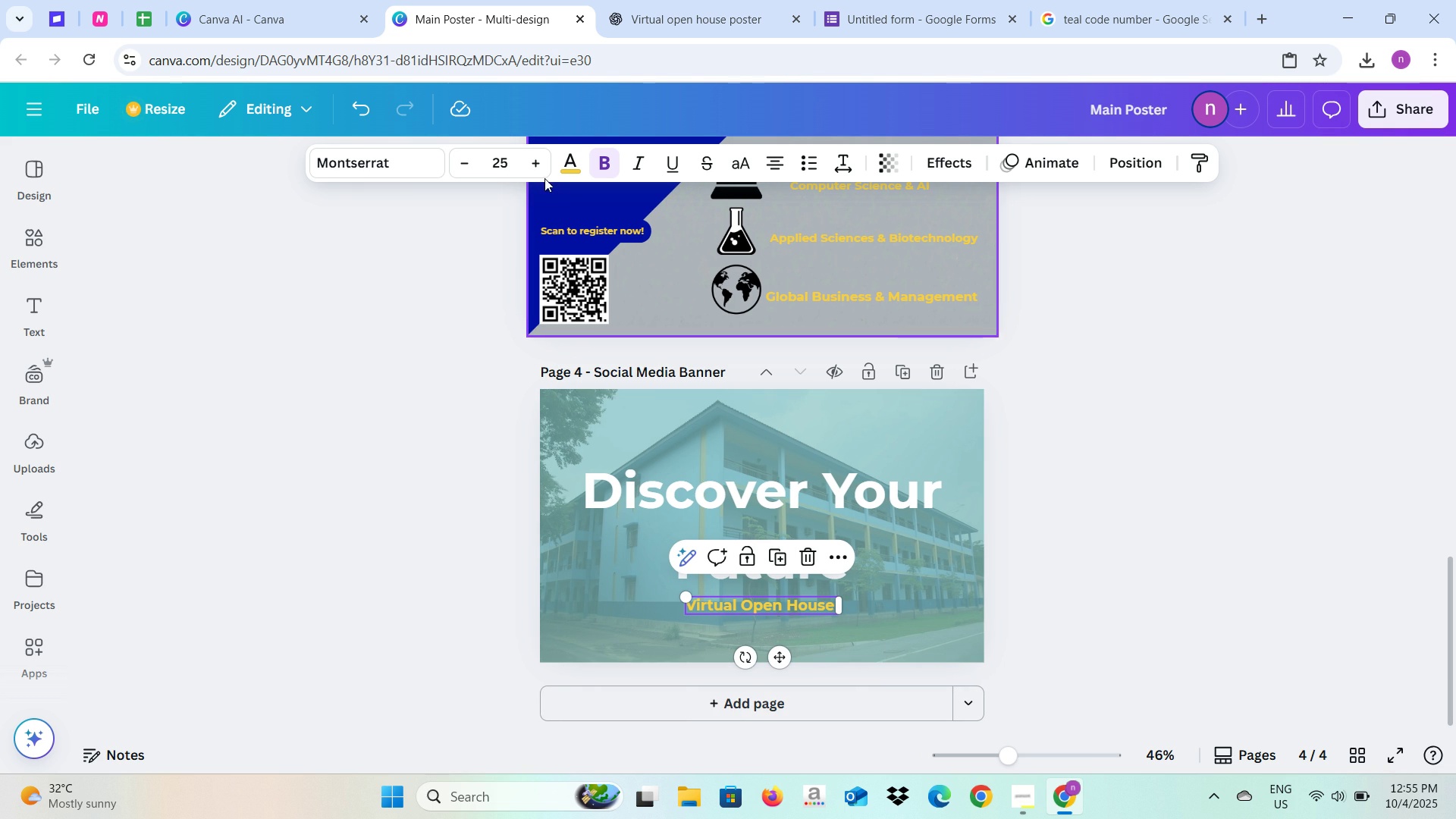 
double_click([539, 174])
 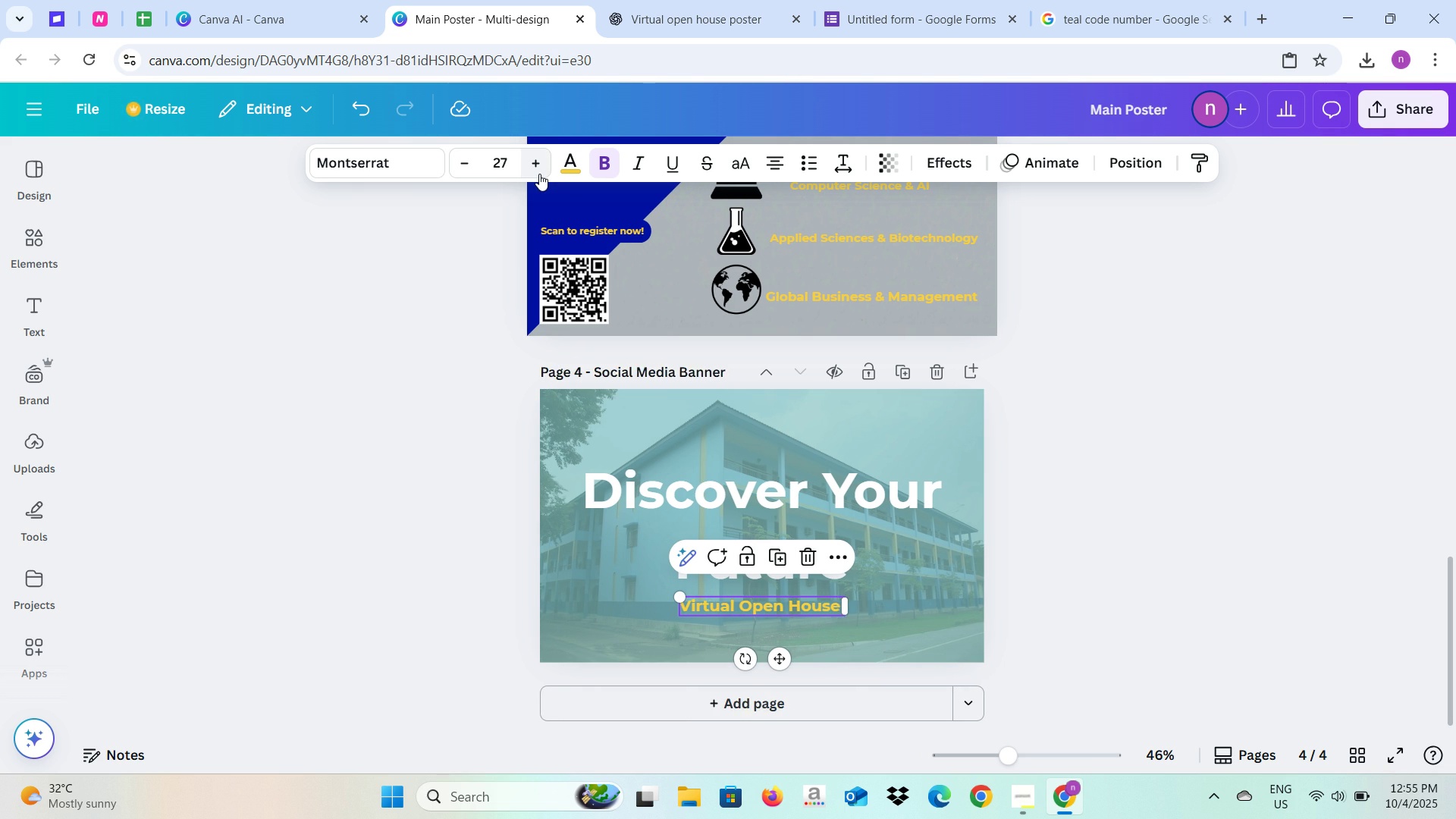 
triple_click([539, 174])
 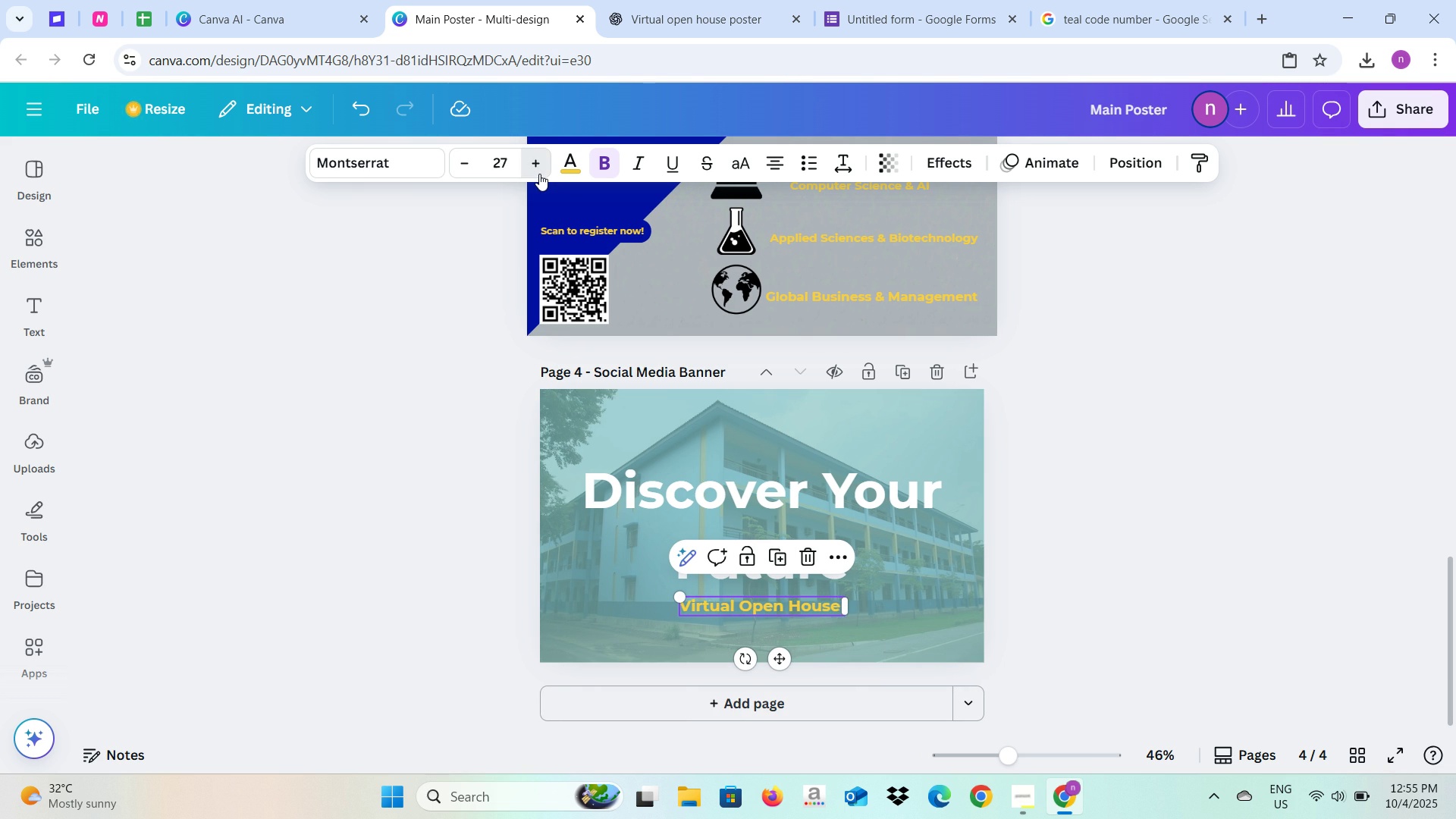 
triple_click([539, 174])
 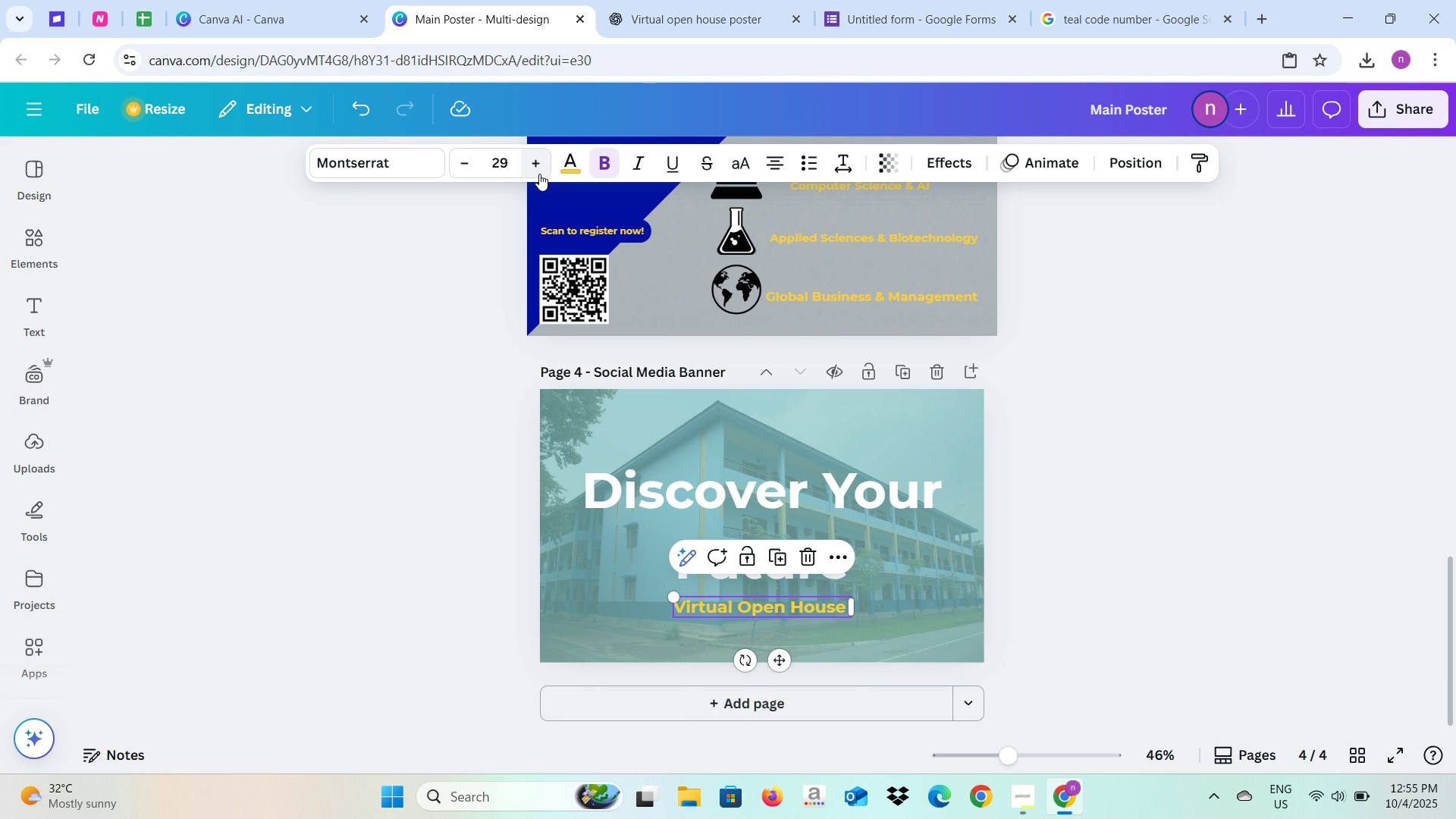 
triple_click([539, 174])
 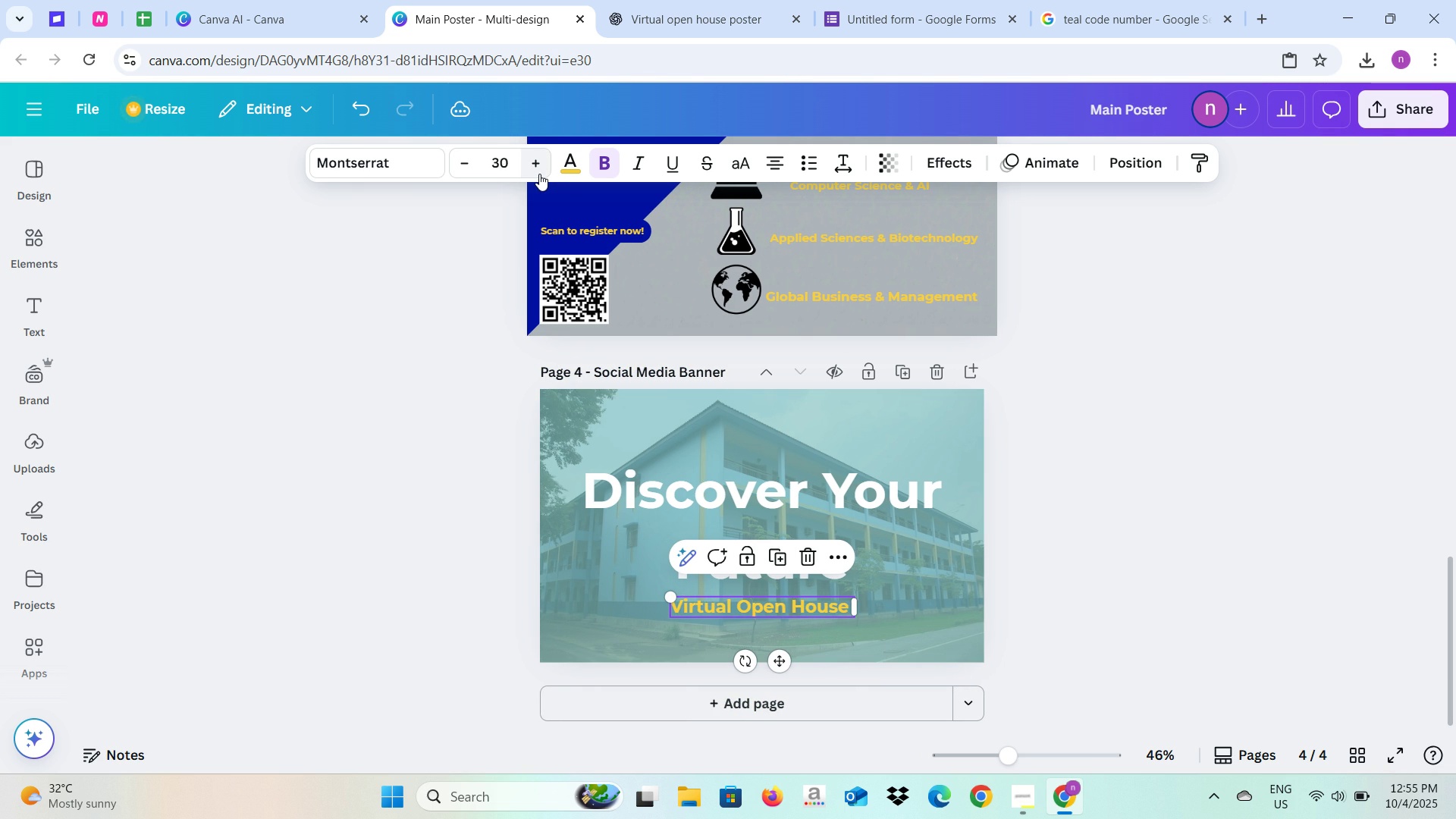 
triple_click([539, 174])
 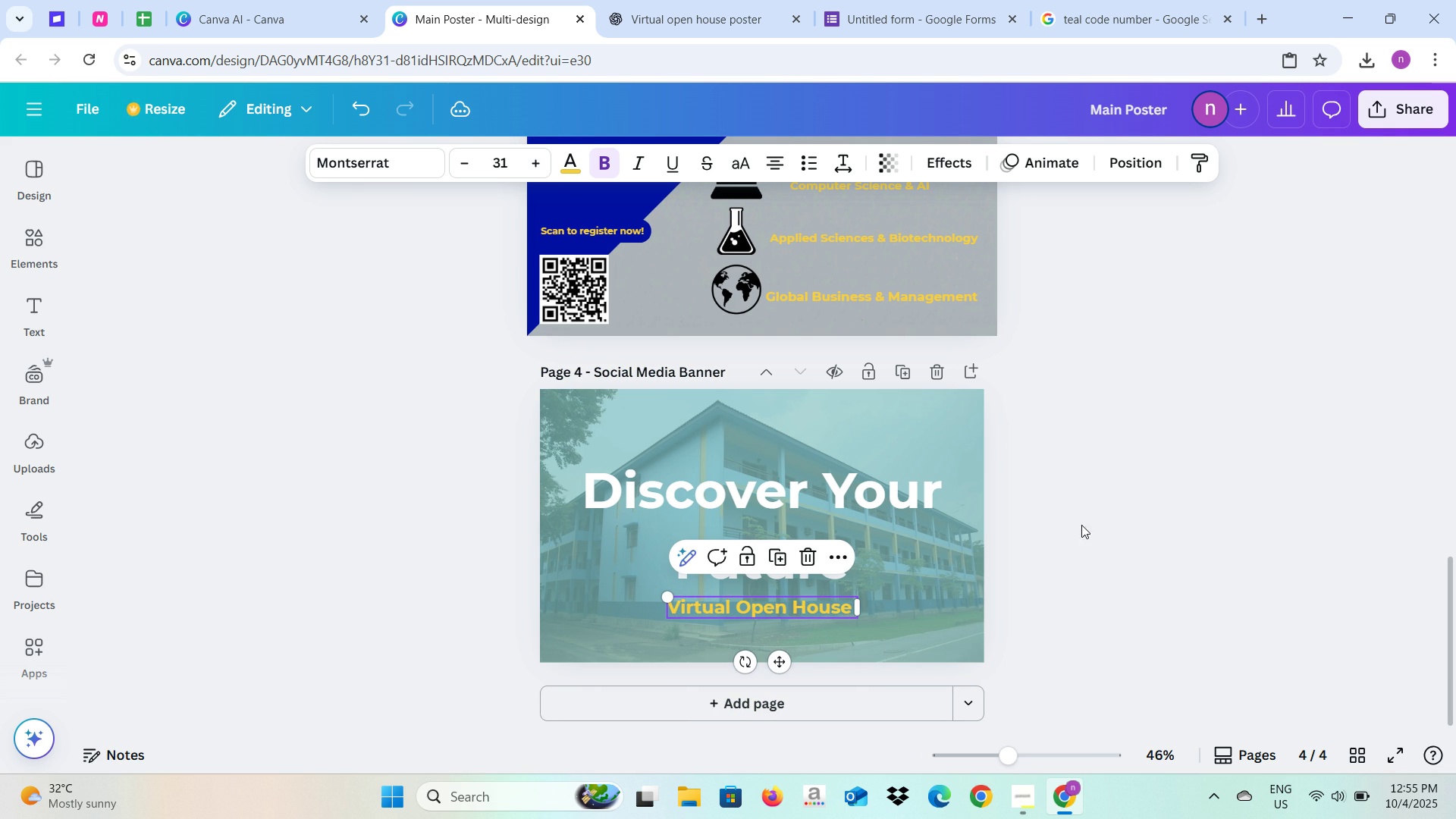 
left_click([1098, 532])
 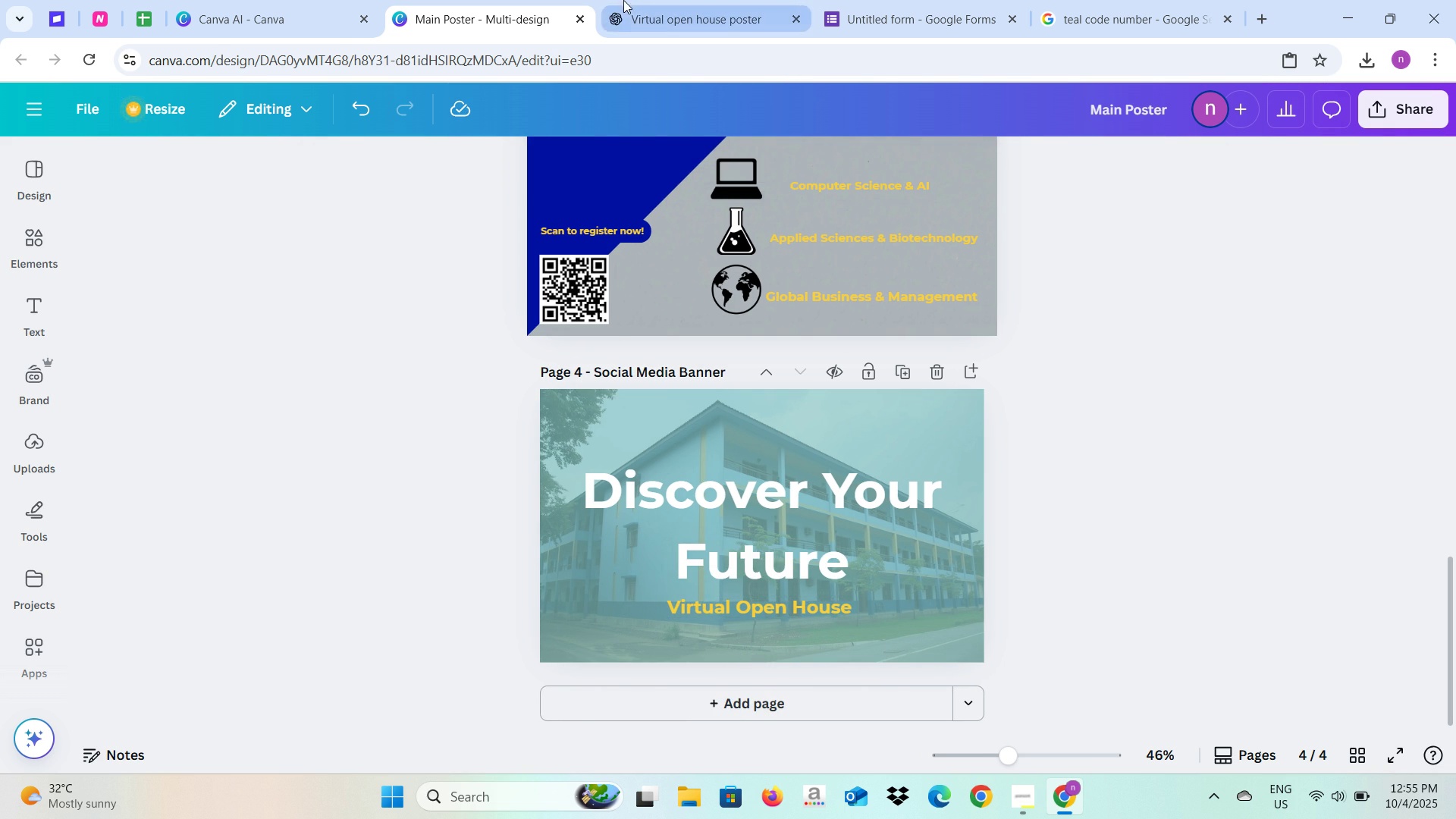 
left_click([629, 0])
 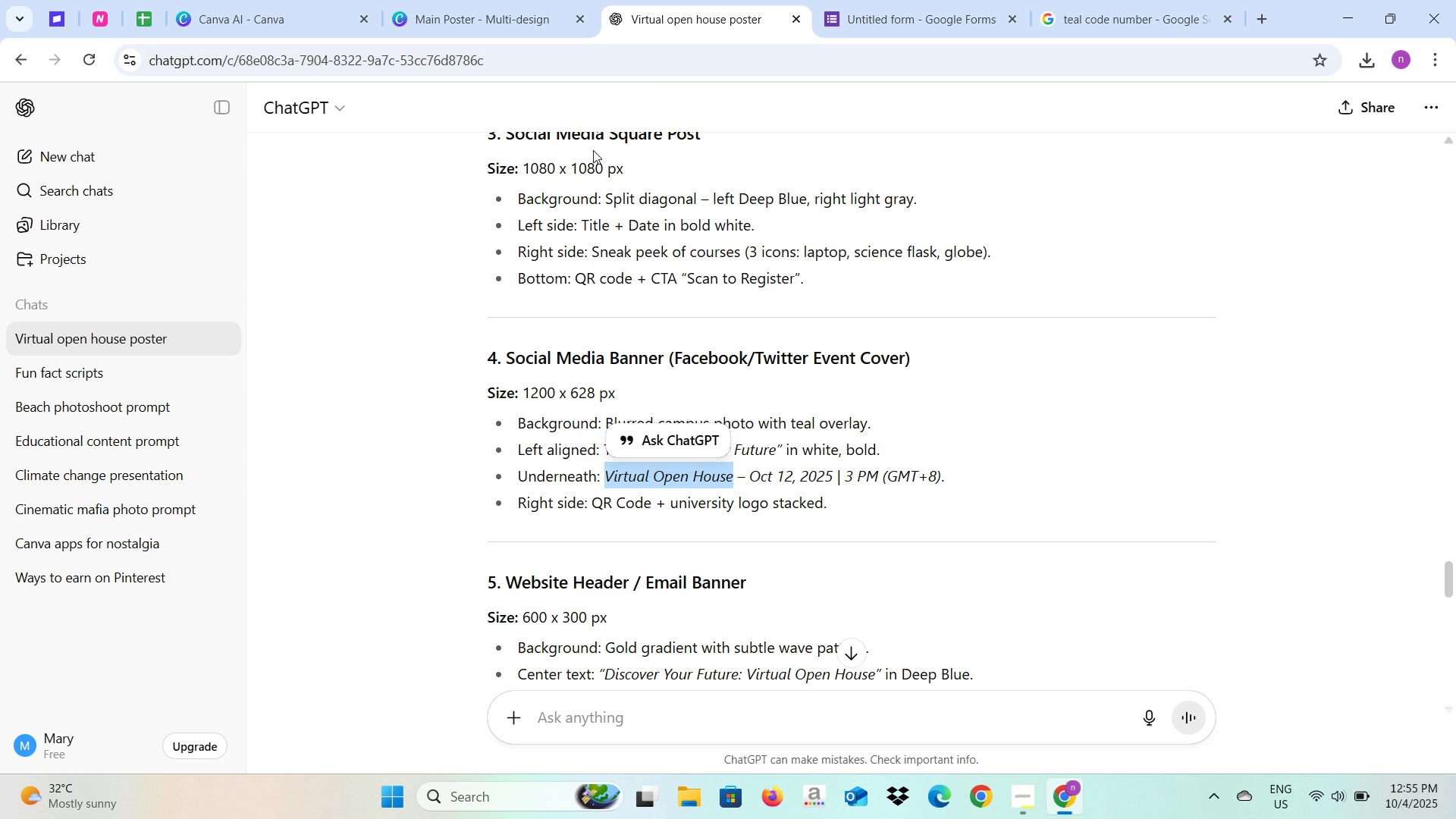 
left_click([485, 5])